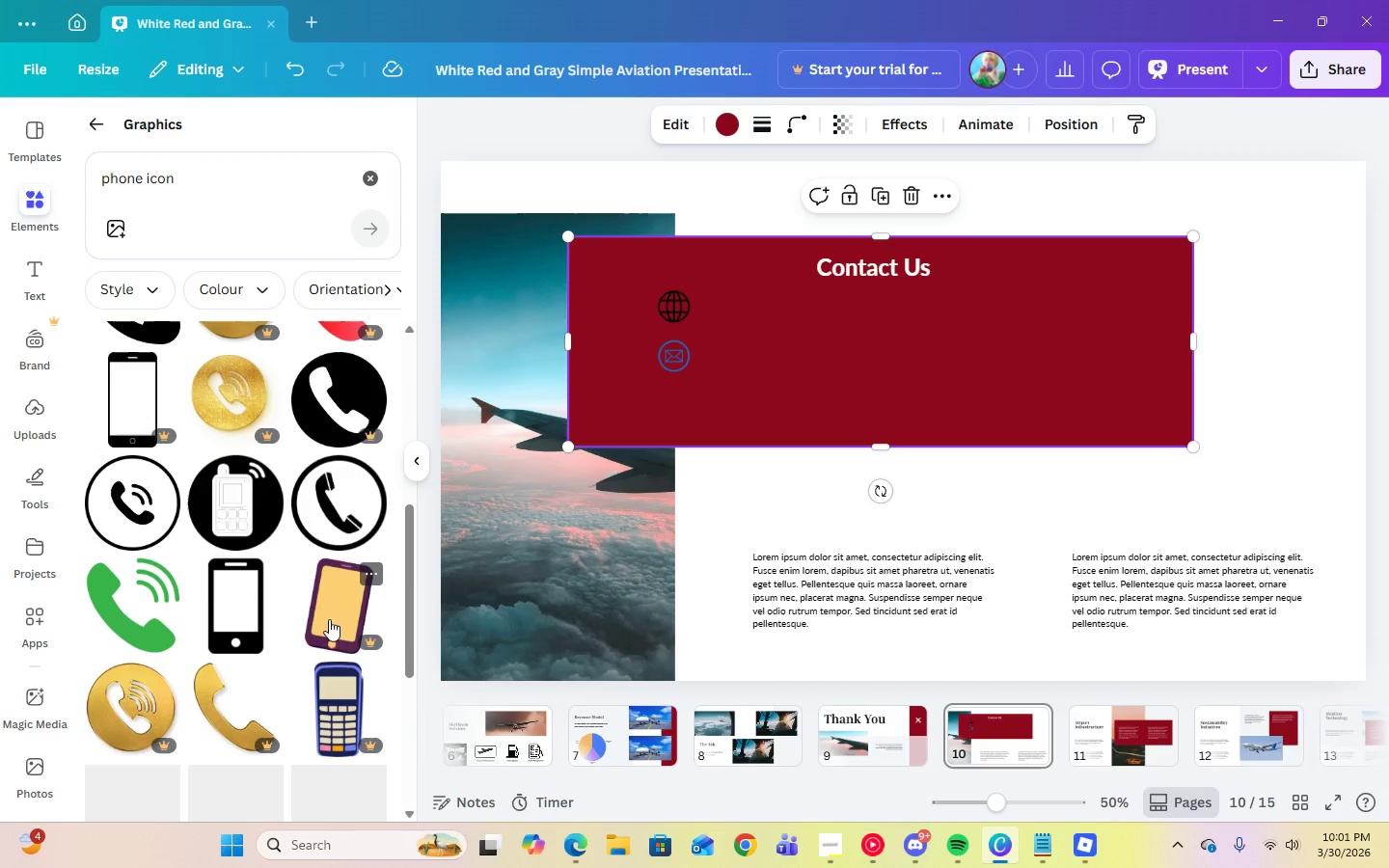 
left_click([112, 528])
 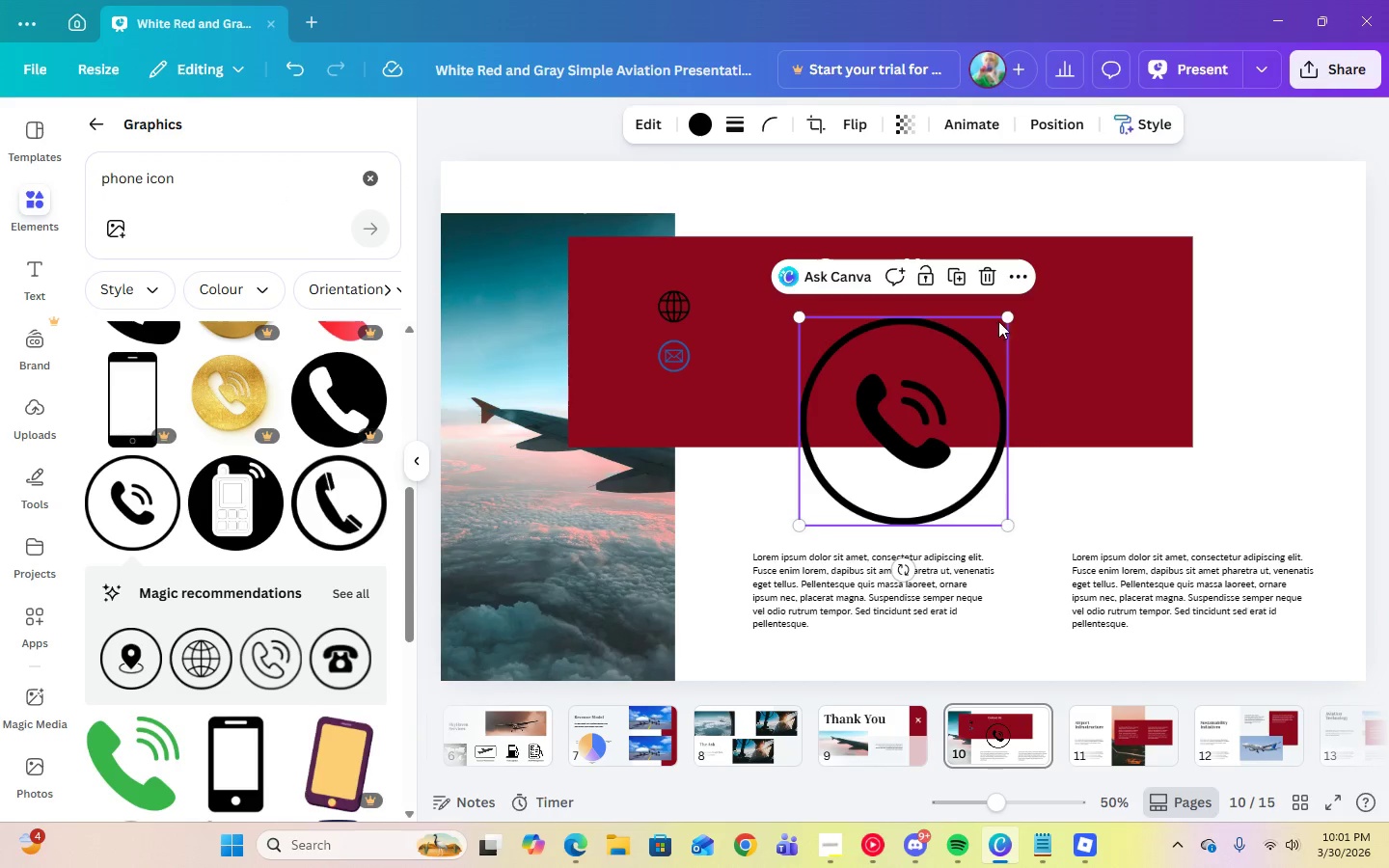 
left_click_drag(start_coordinate=[1002, 317], to_coordinate=[834, 462])
 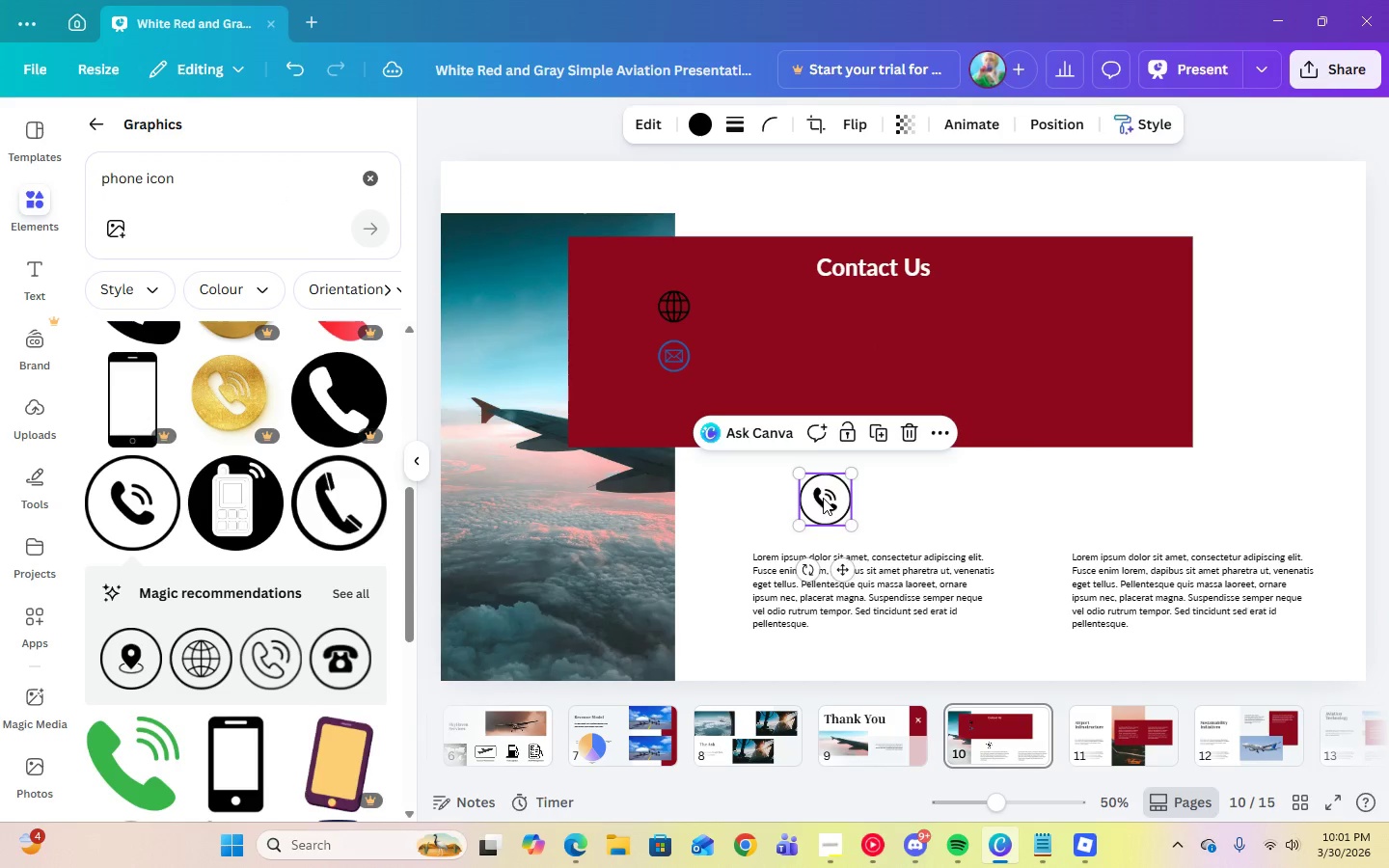 
left_click_drag(start_coordinate=[823, 498], to_coordinate=[670, 411])
 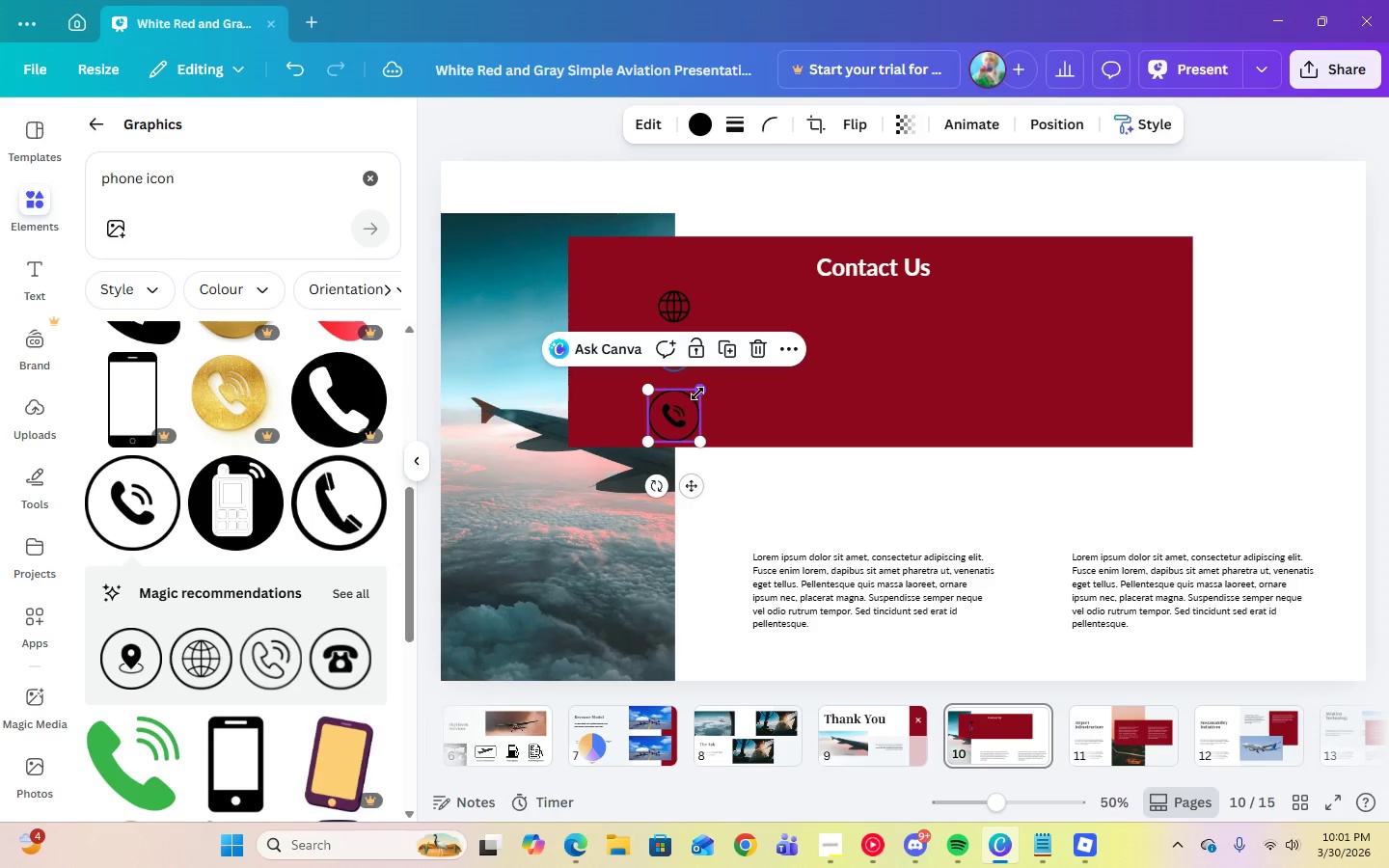 
left_click_drag(start_coordinate=[697, 393], to_coordinate=[679, 418])
 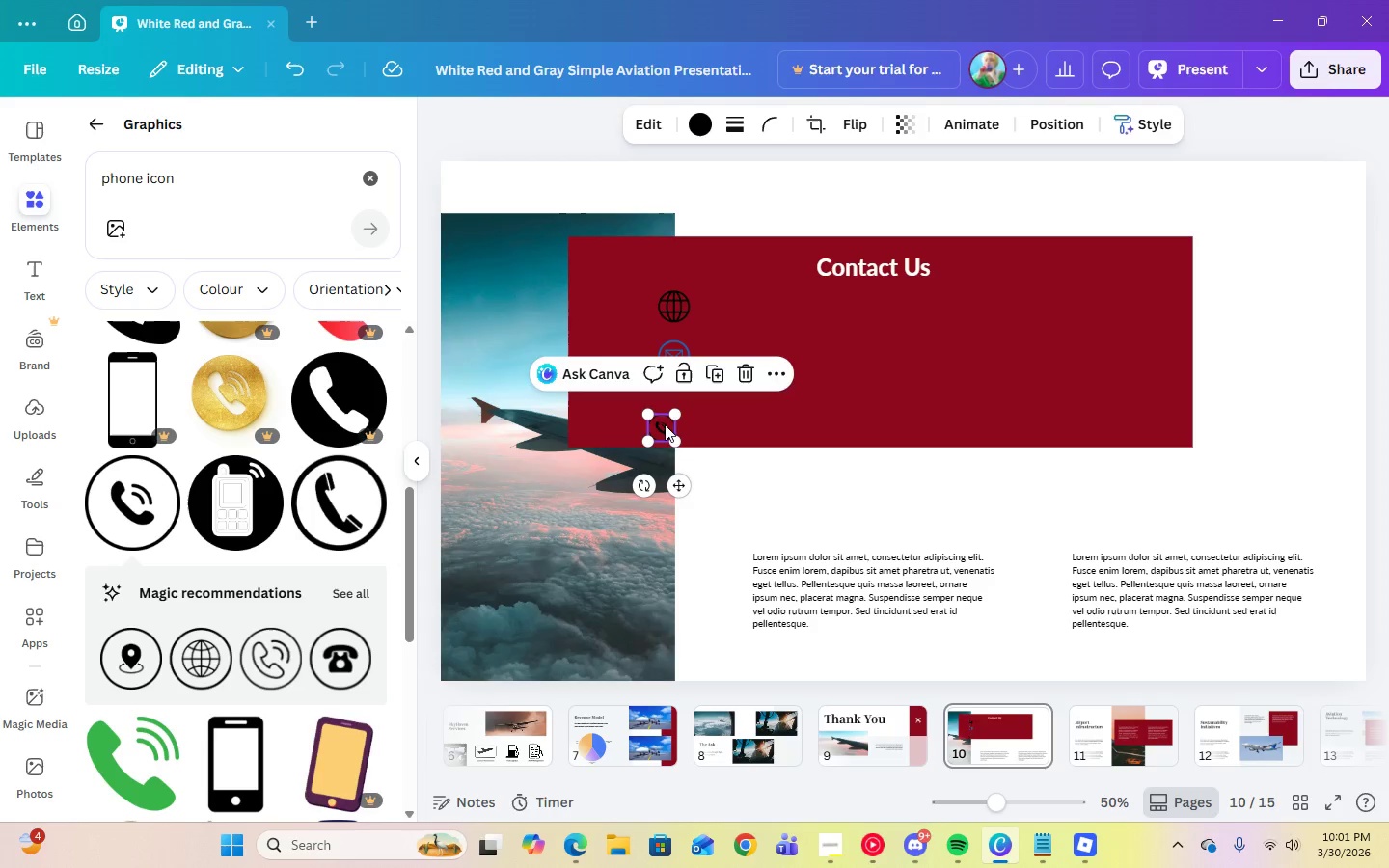 
left_click_drag(start_coordinate=[665, 424], to_coordinate=[676, 408])
 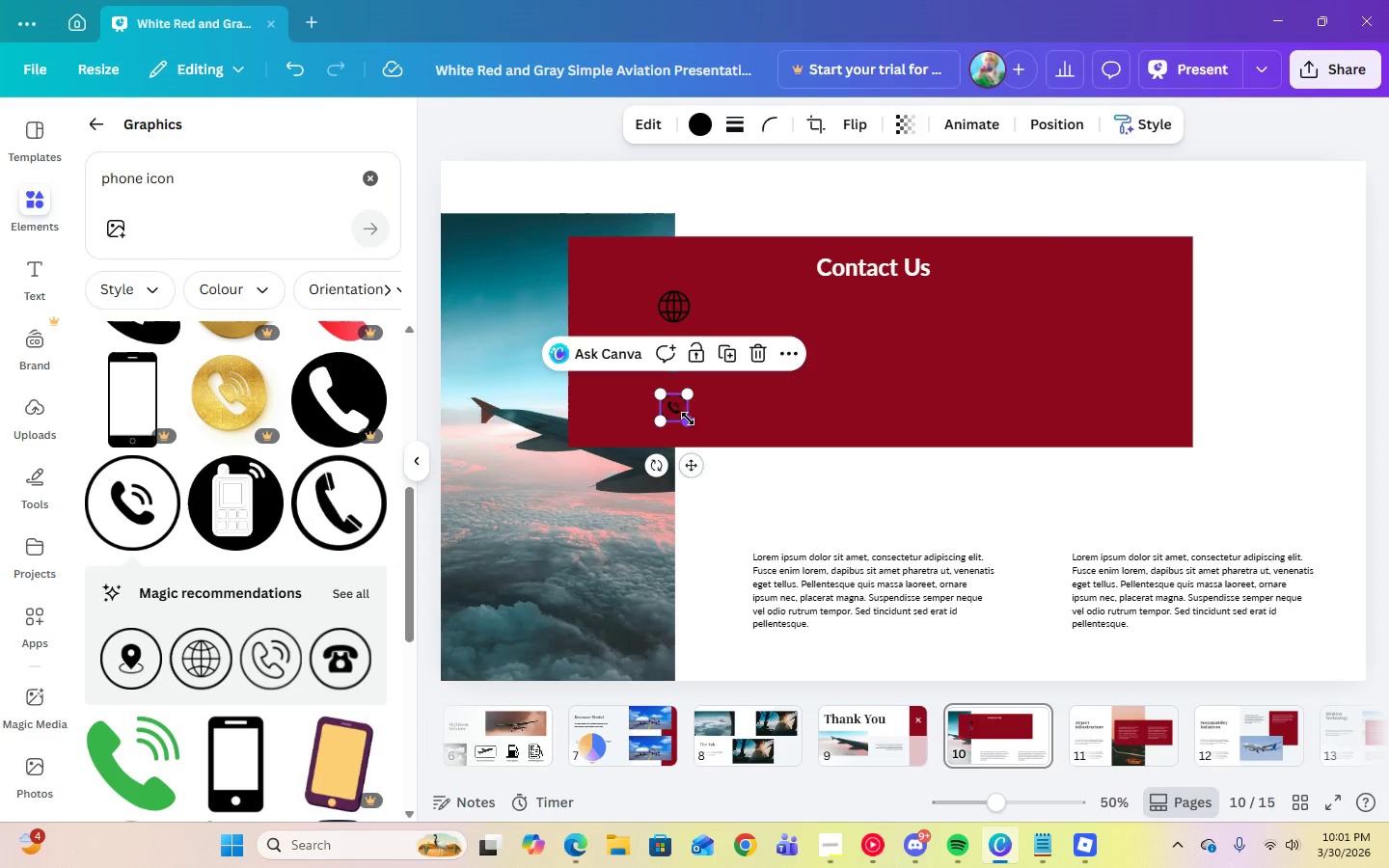 
left_click_drag(start_coordinate=[688, 419], to_coordinate=[695, 422])
 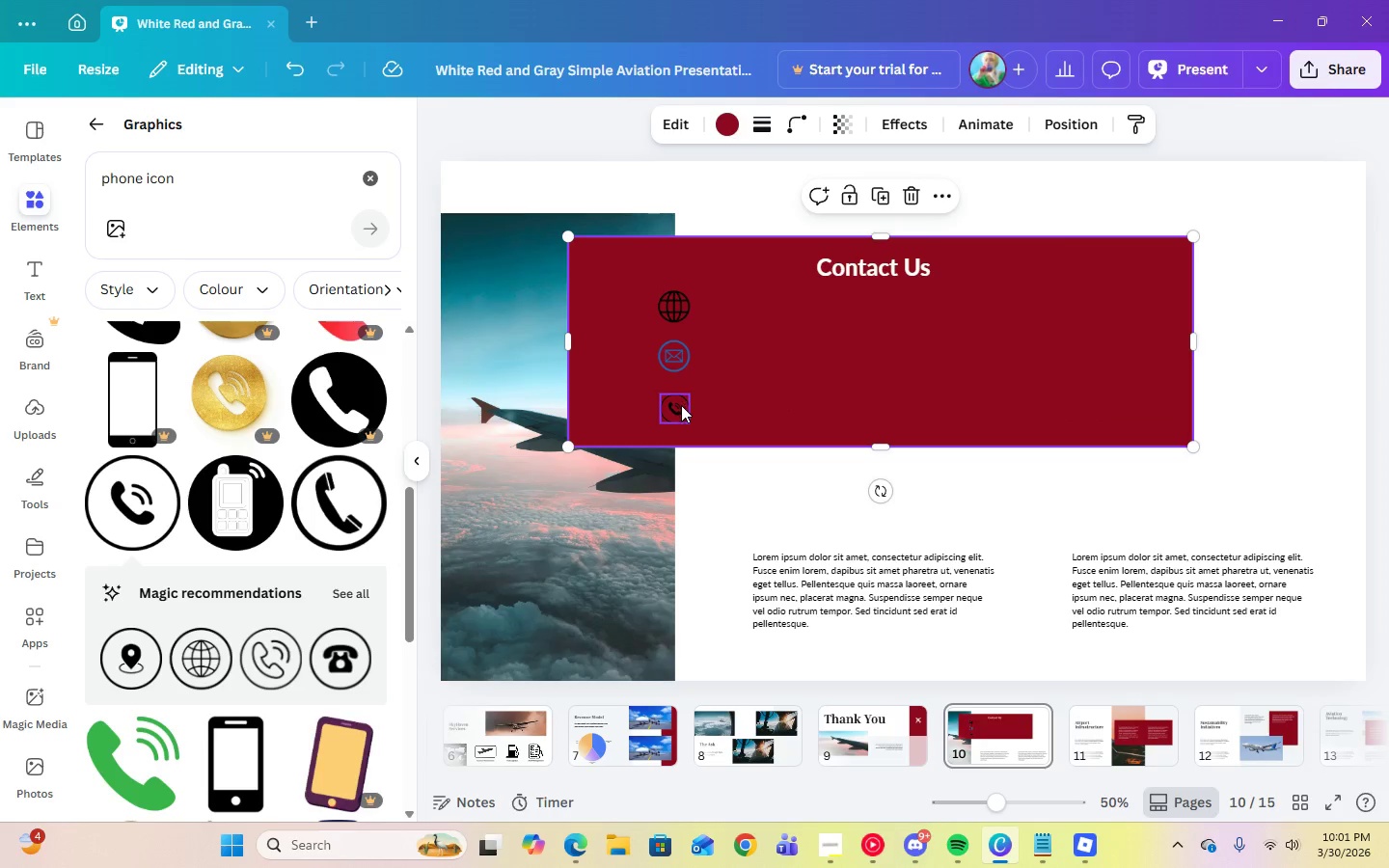 
left_click([679, 405])
 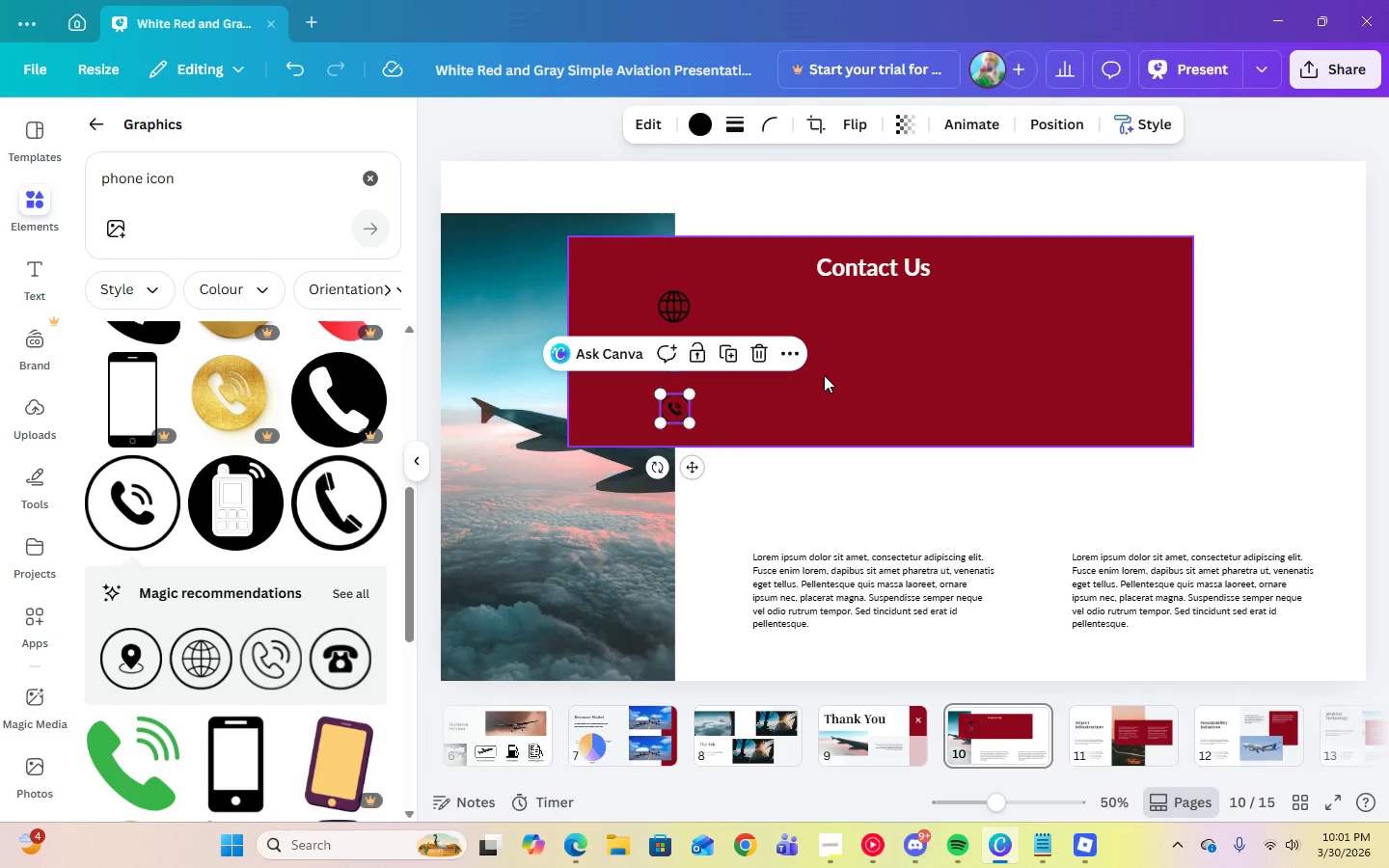 
left_click([827, 375])
 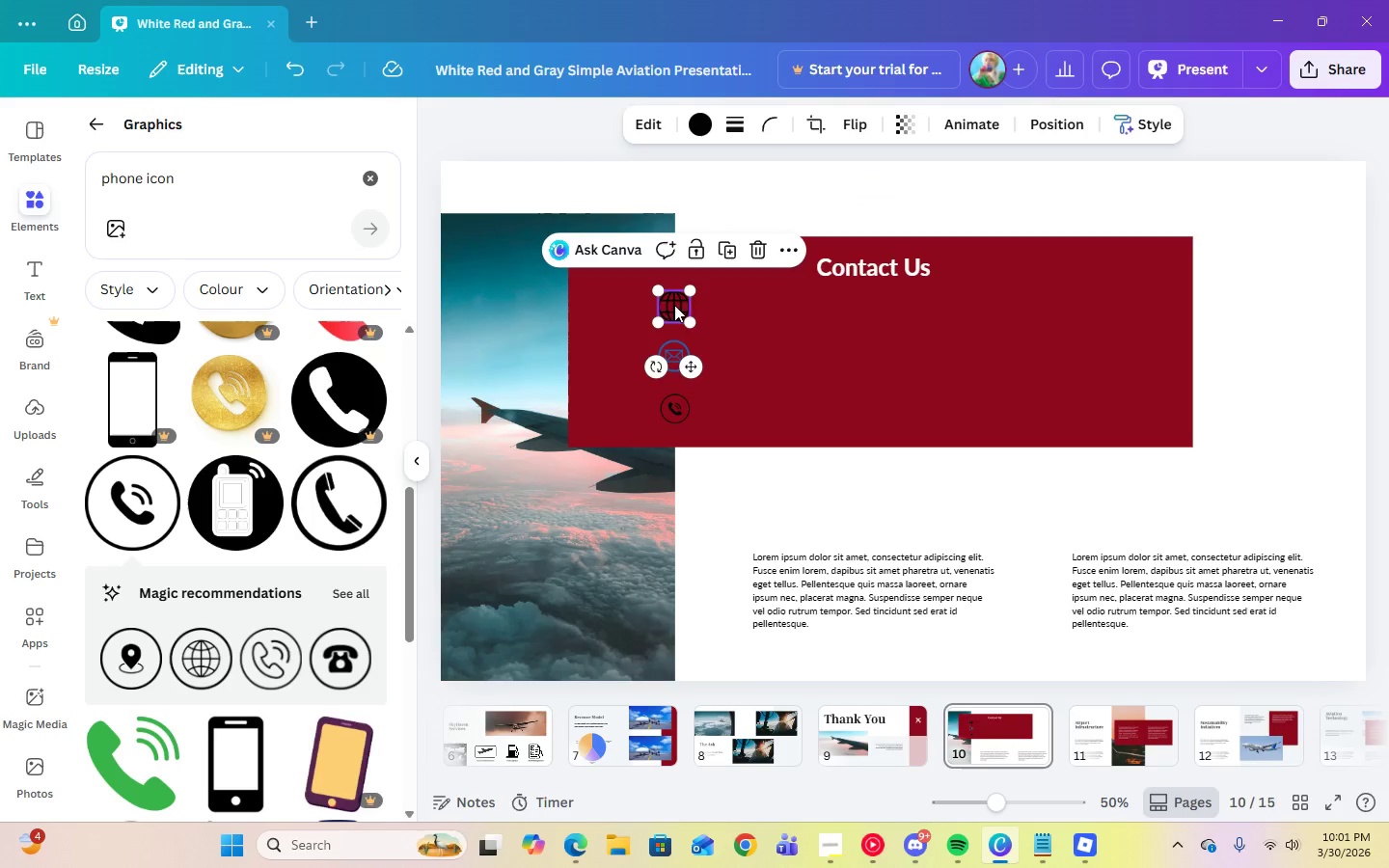 
left_click_drag(start_coordinate=[688, 288], to_coordinate=[685, 294])
 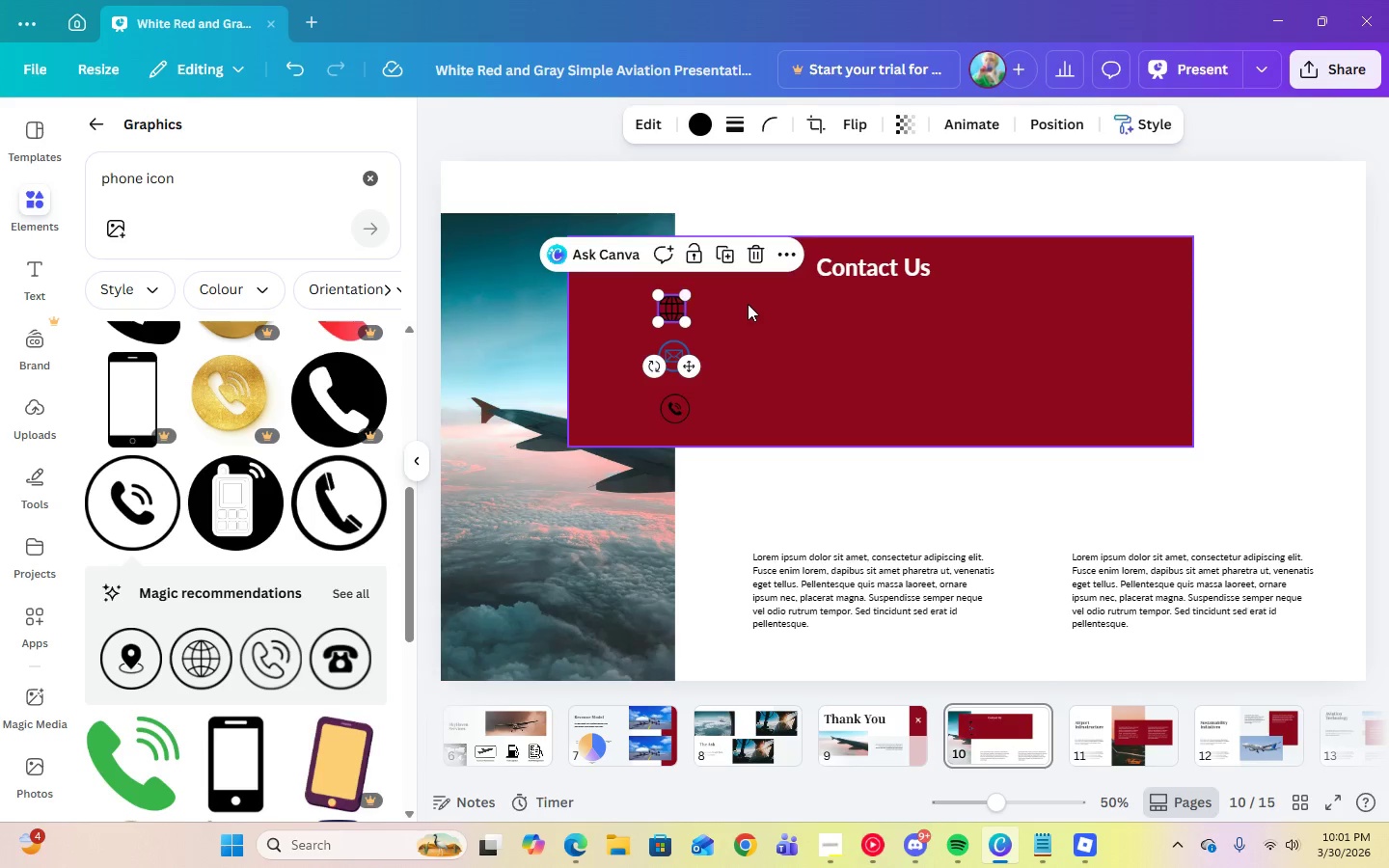 
left_click([748, 304])
 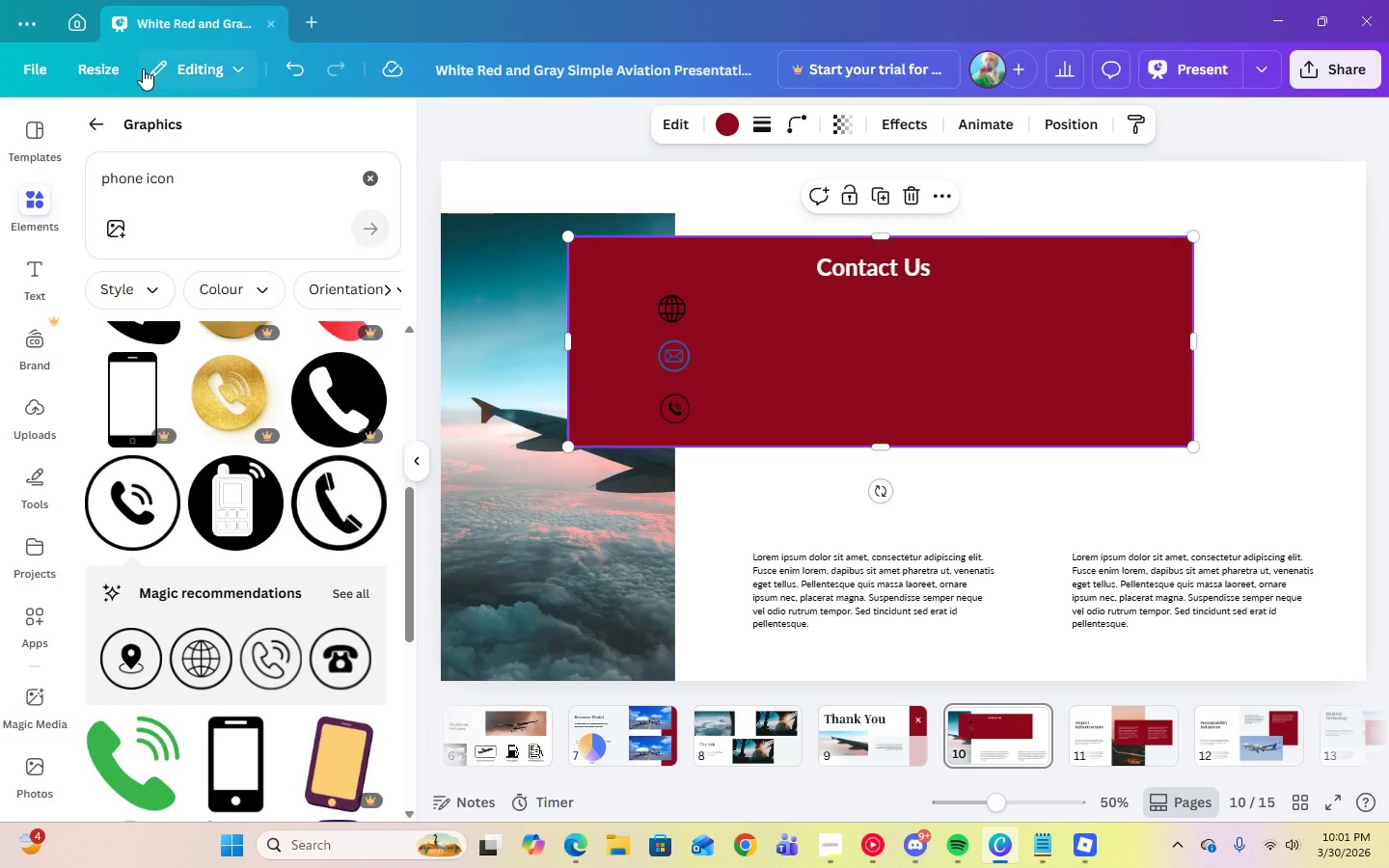 
left_click([285, 68])
 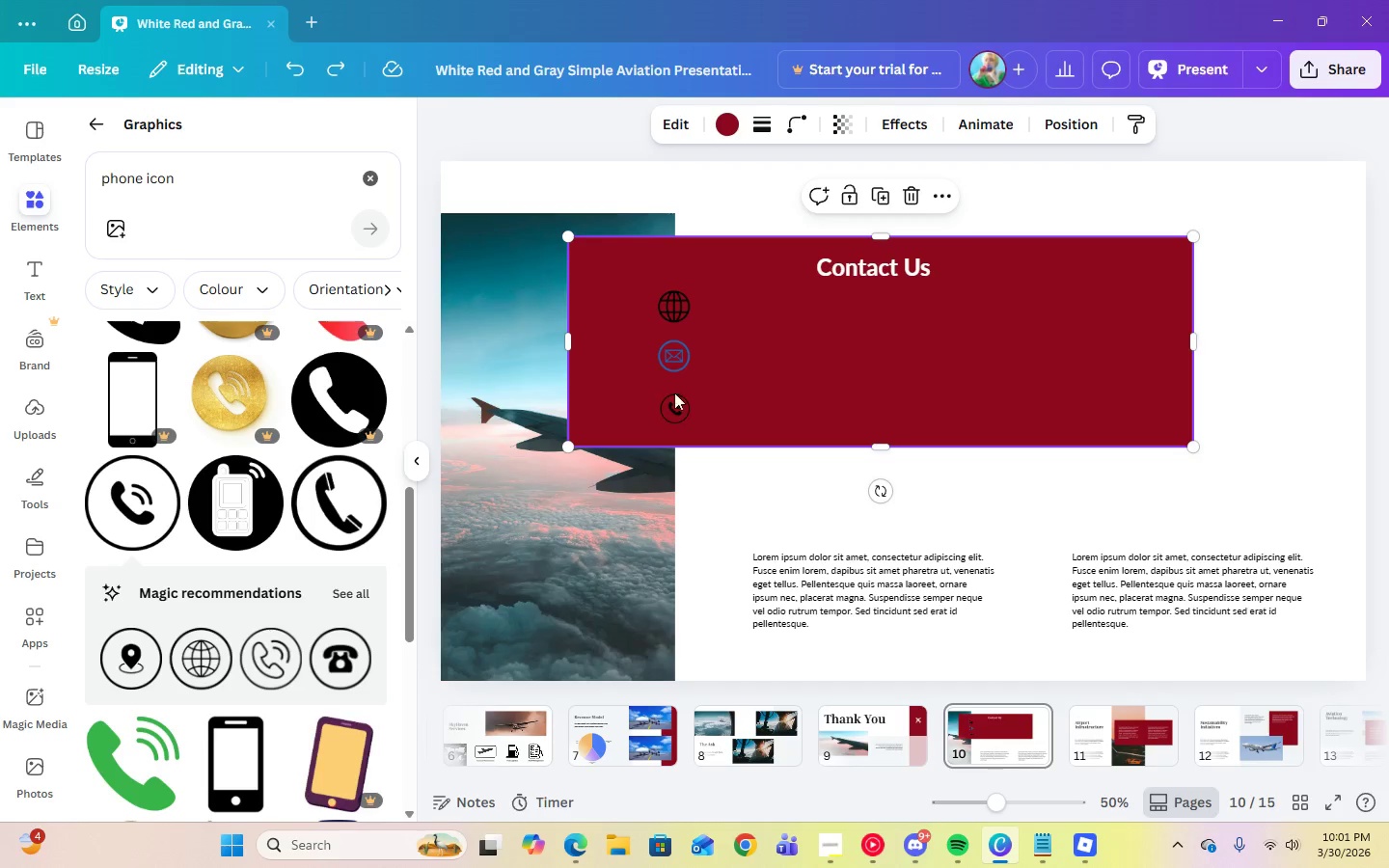 
left_click([678, 401])
 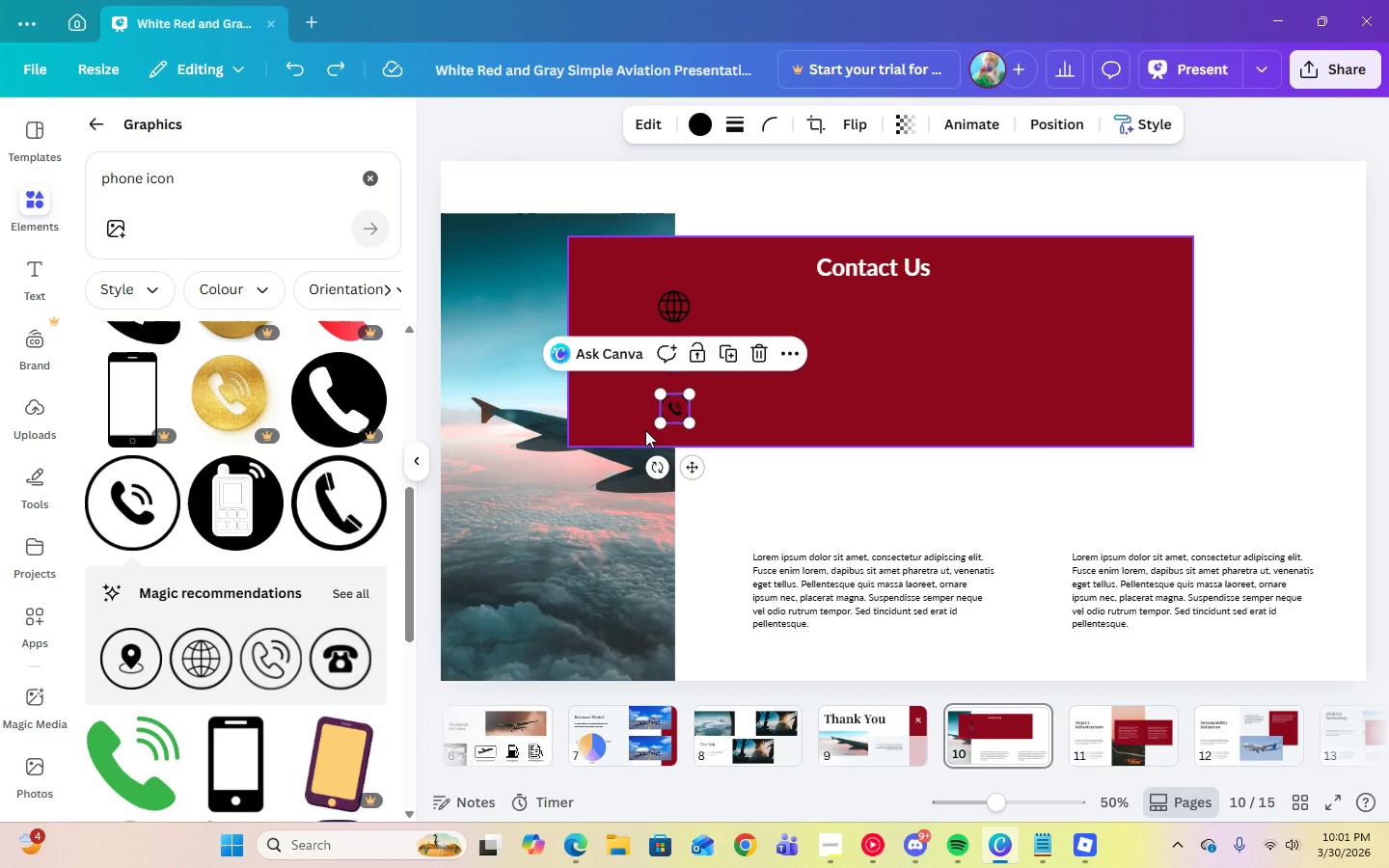 
mouse_move([696, 394])
 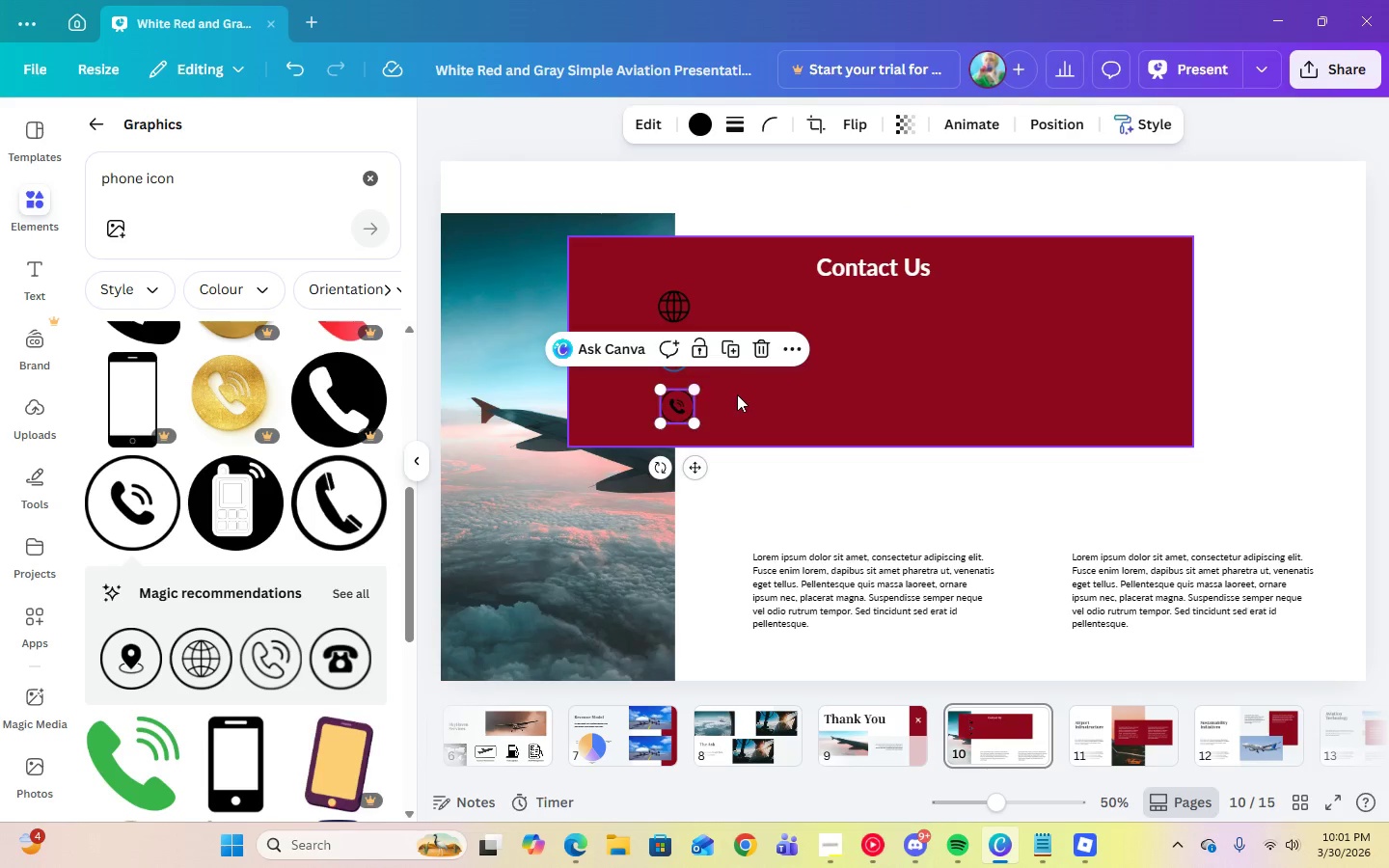 
left_click([737, 394])
 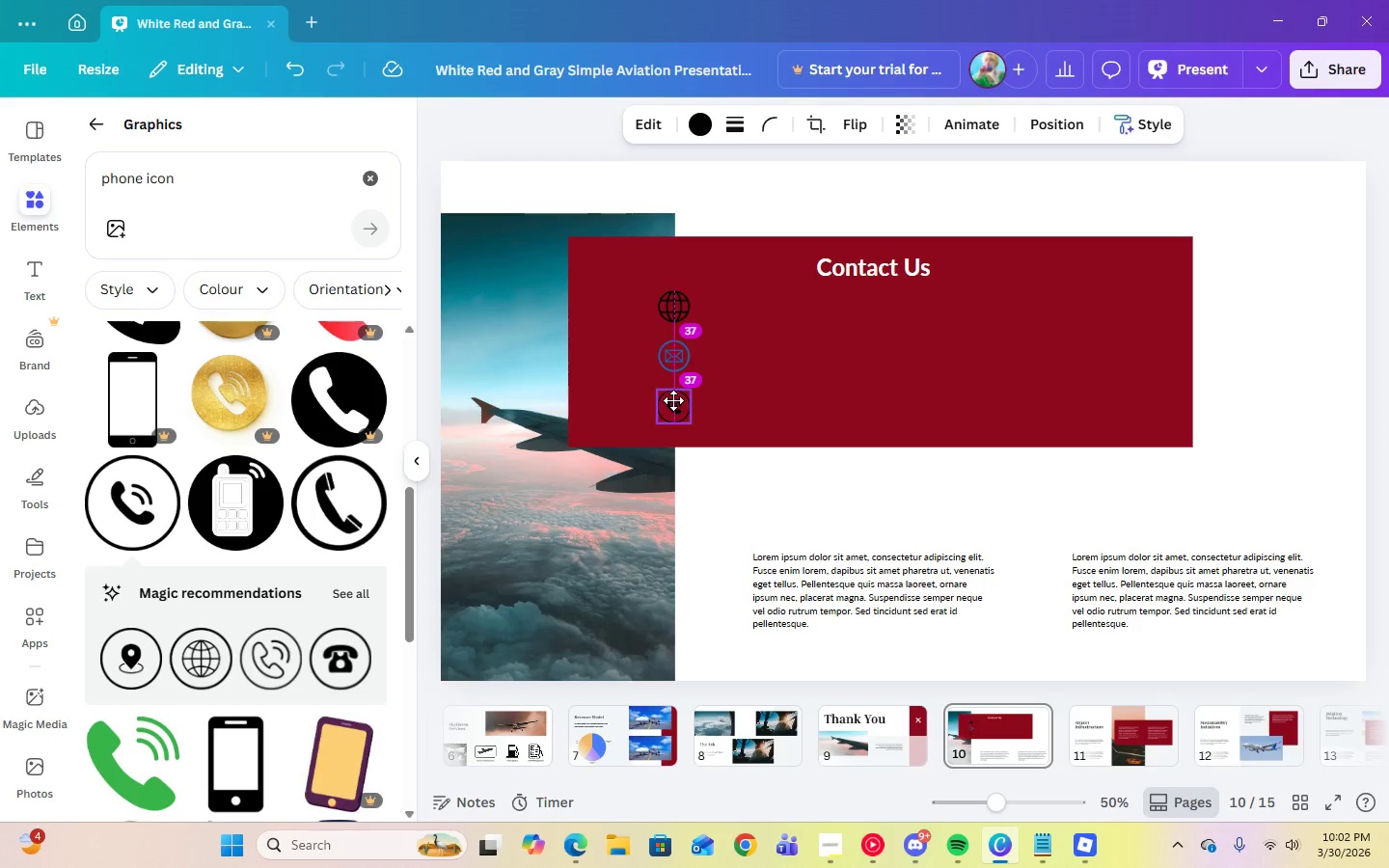 
wait(8.89)
 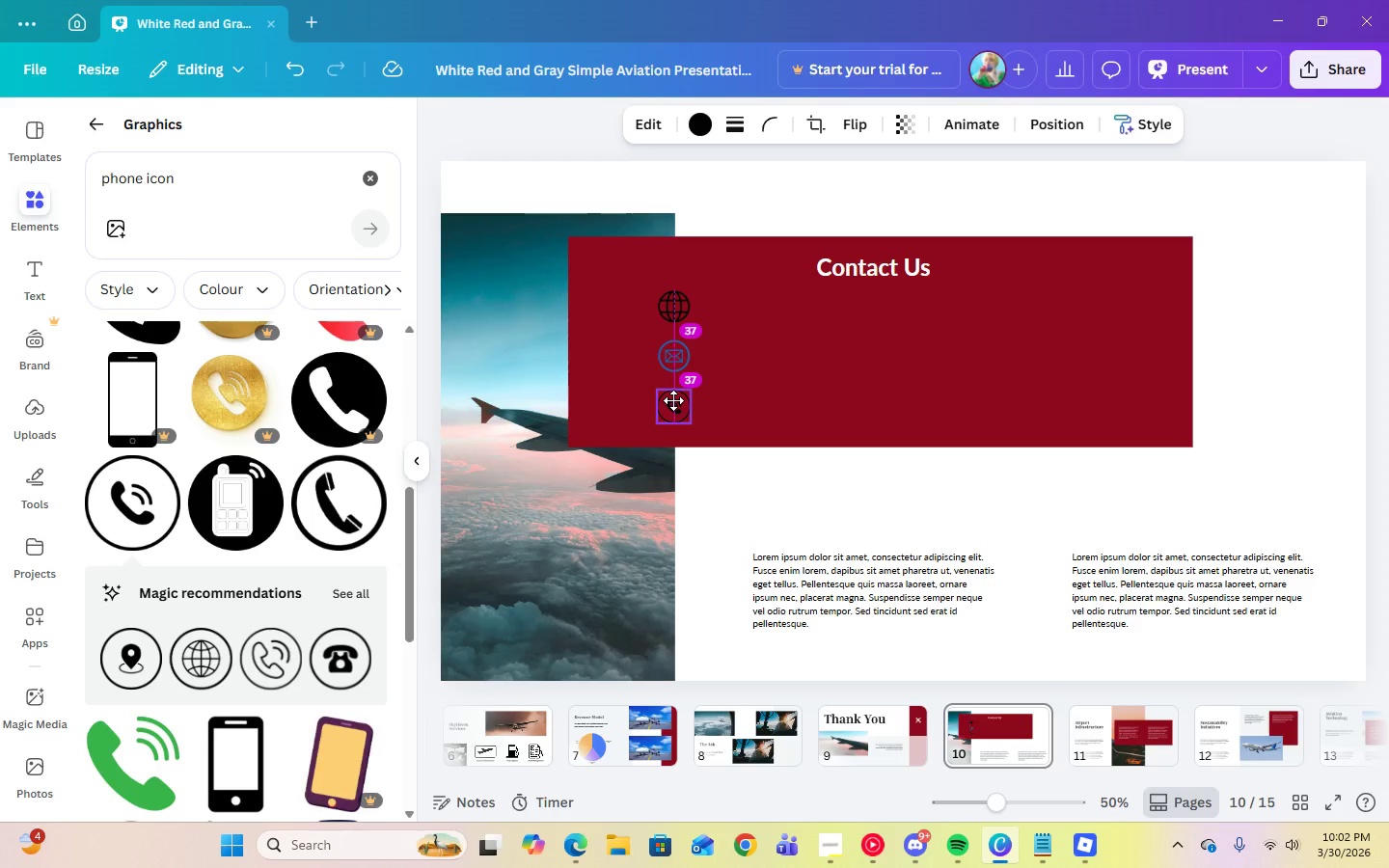 
left_click([1326, 396])
 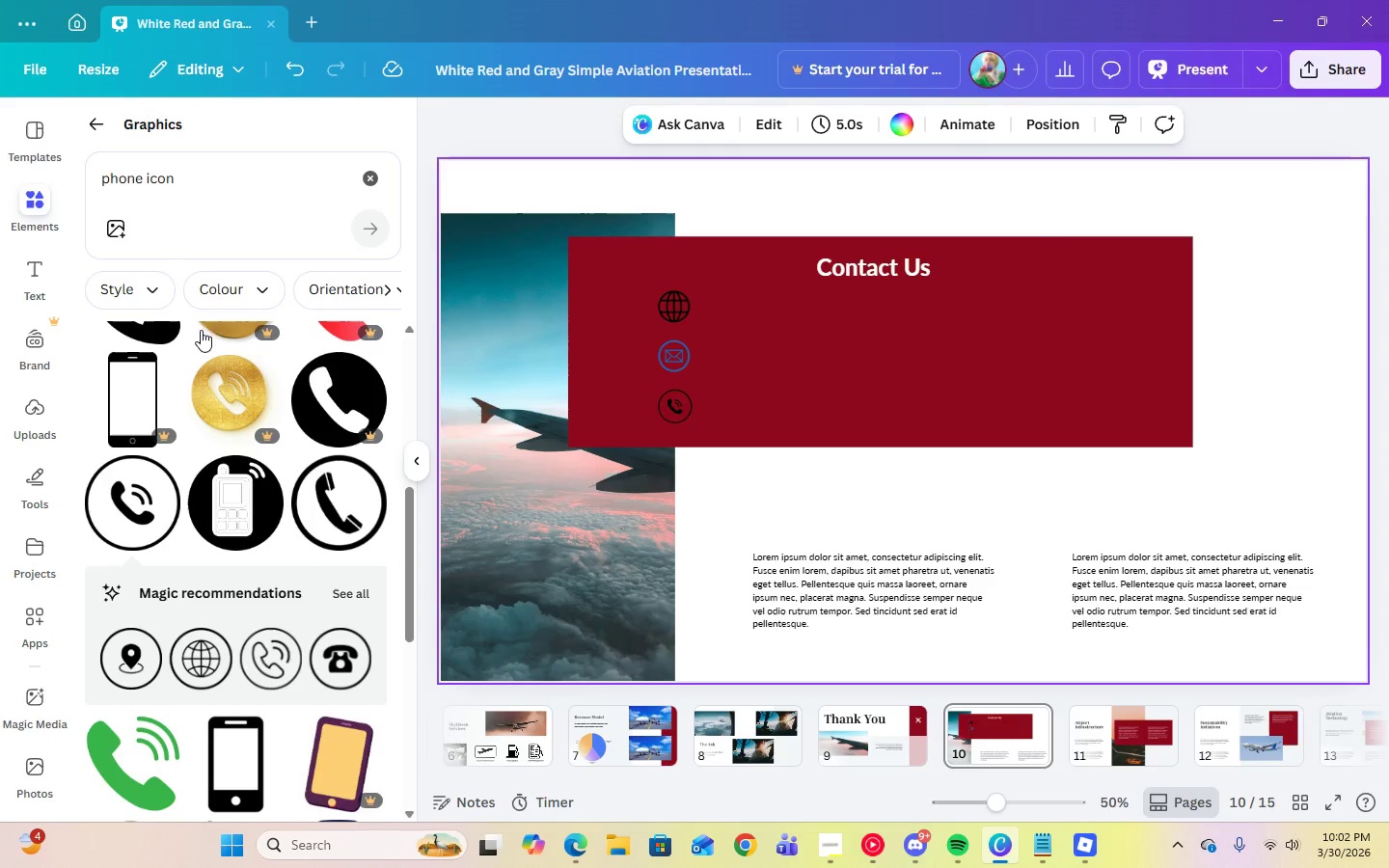 
left_click([844, 578])
 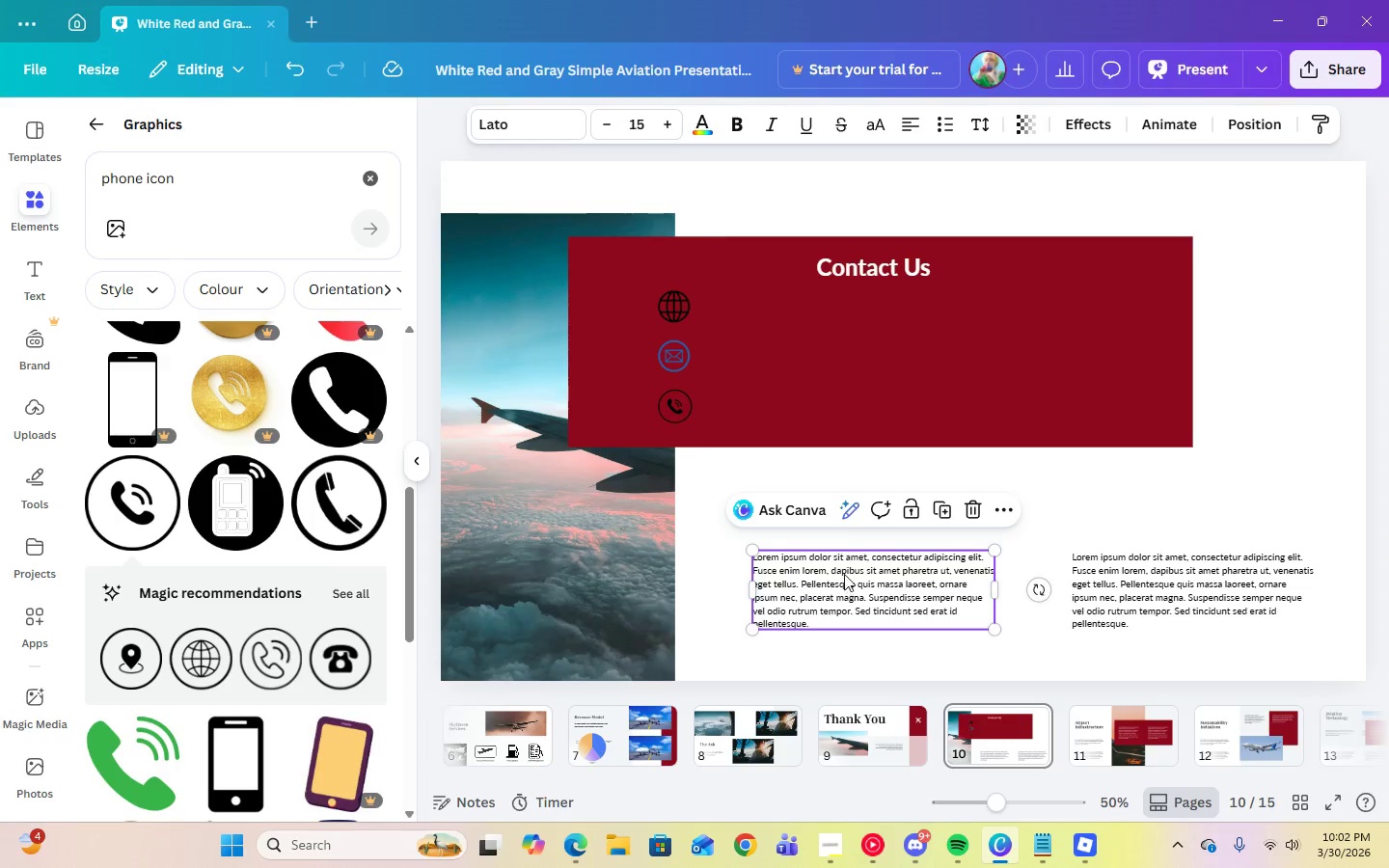 
left_click_drag(start_coordinate=[844, 578], to_coordinate=[799, 323])
 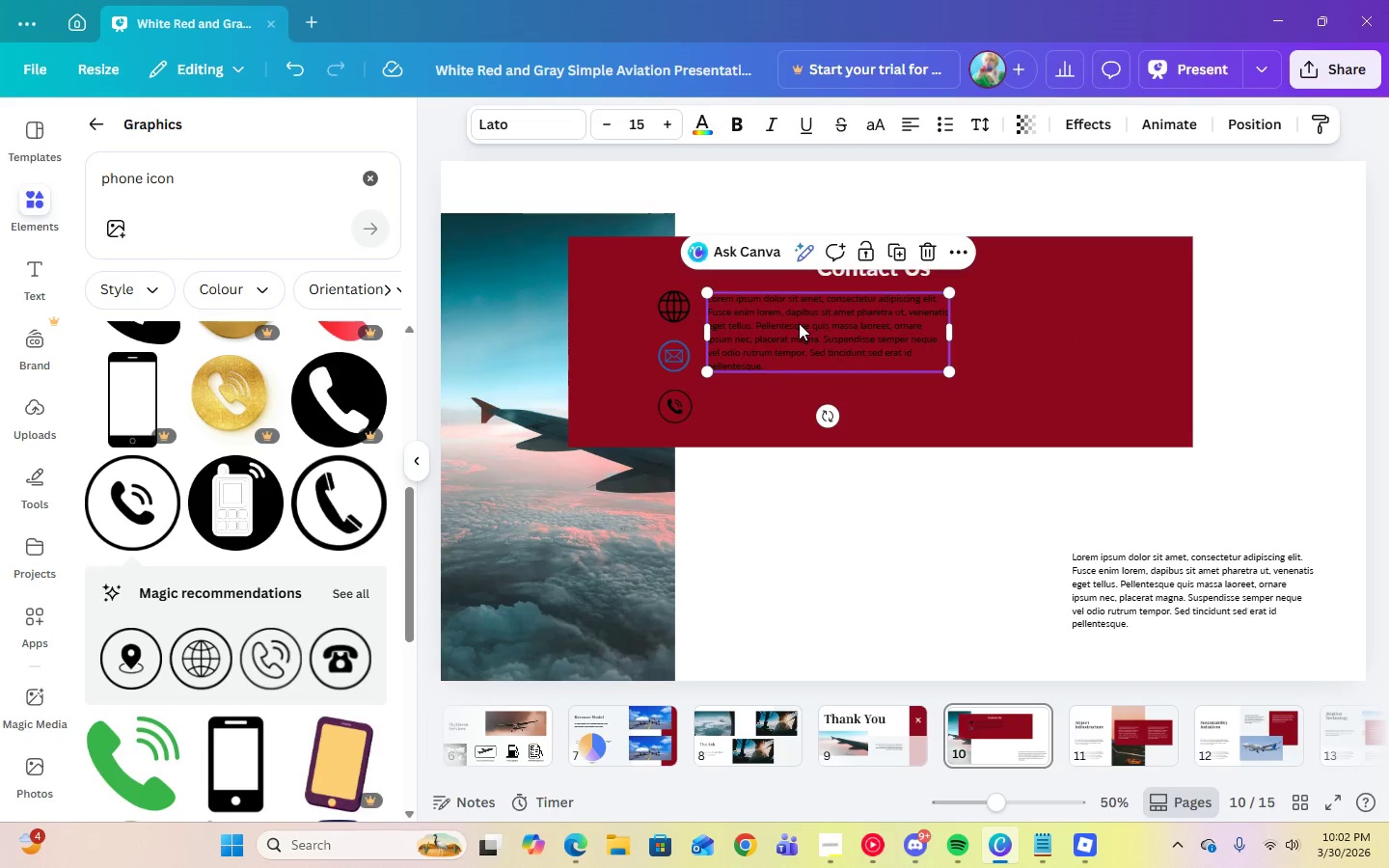 
left_click([799, 323])
 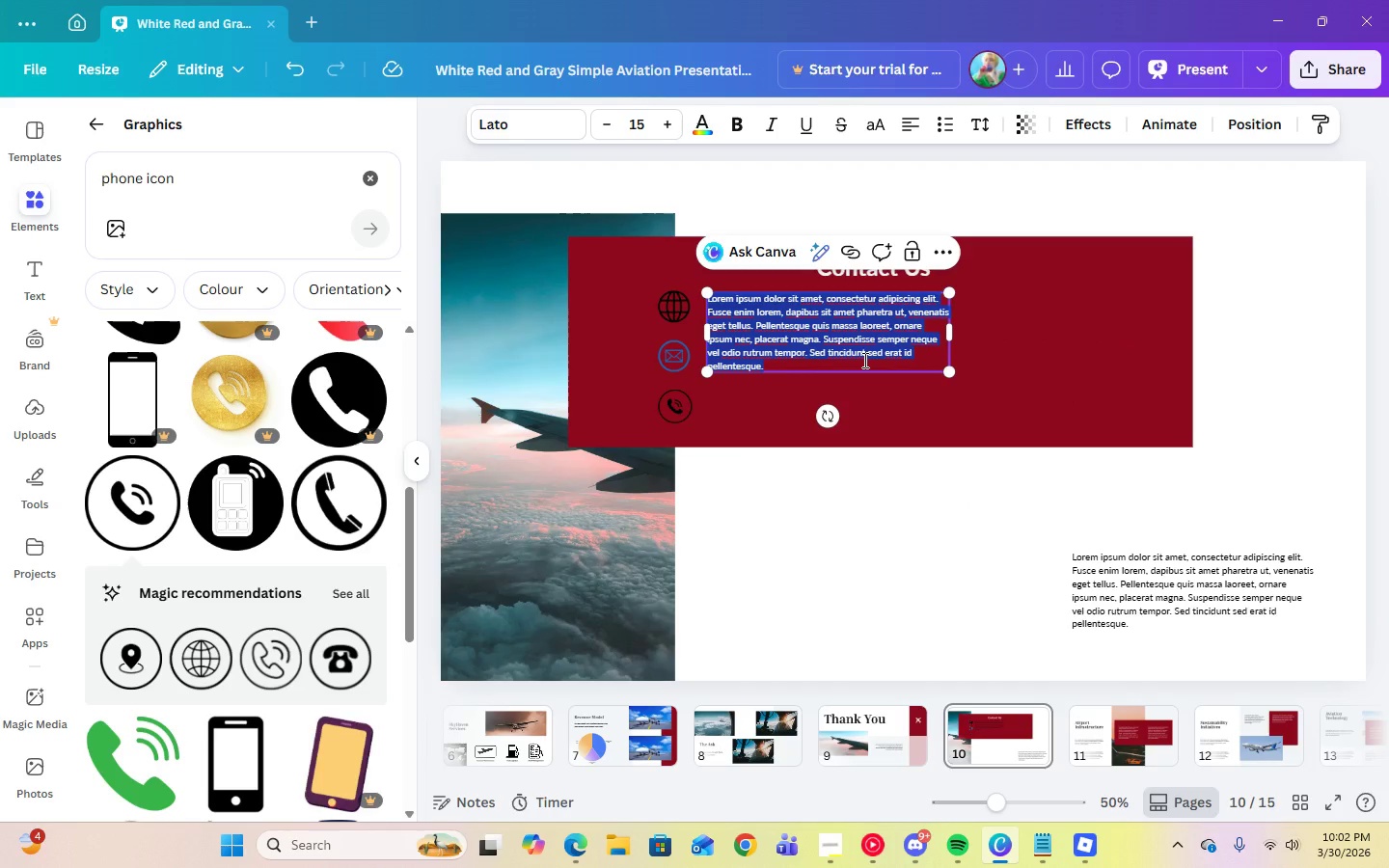 
type(www.skyhaven.com)
 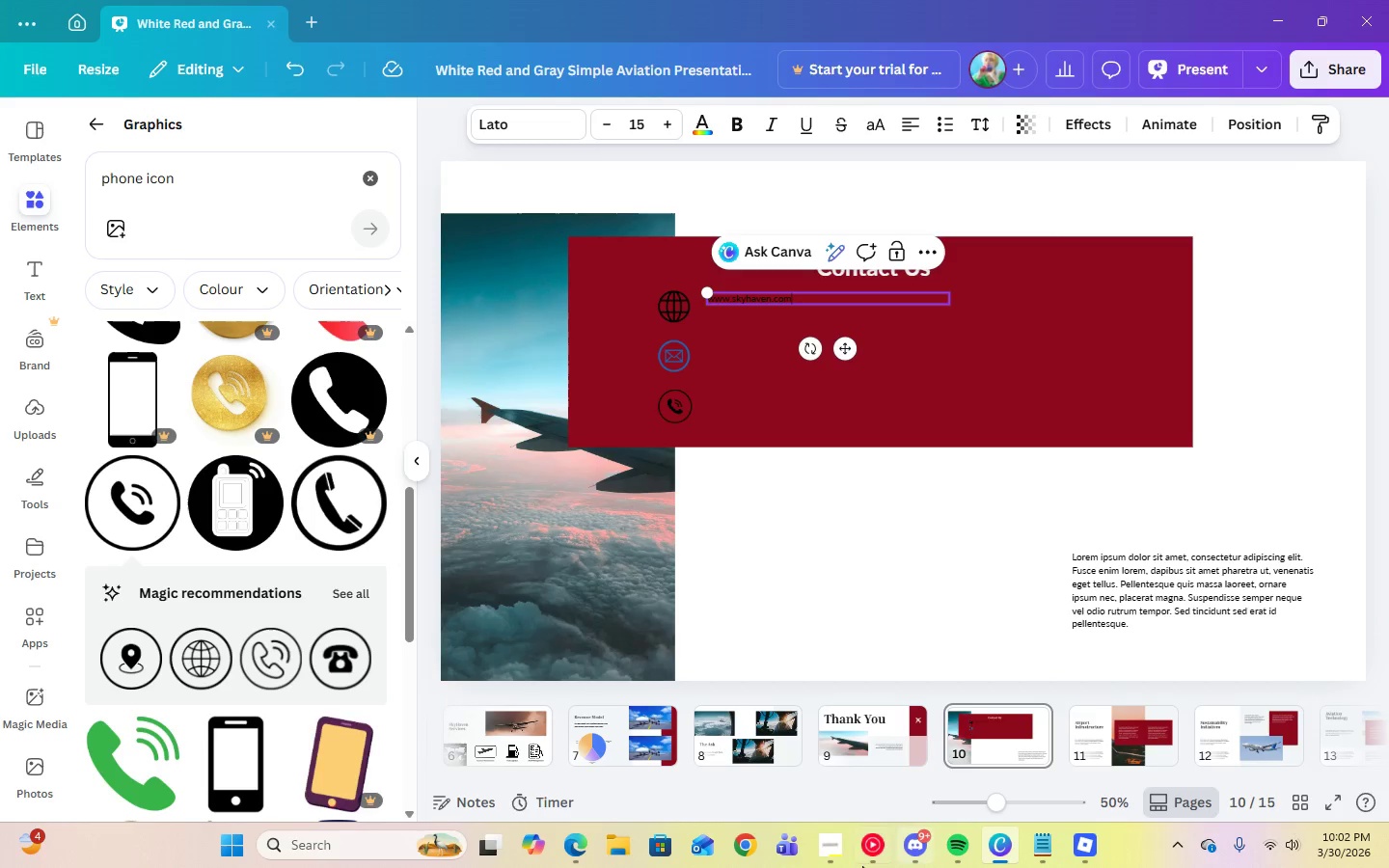 
left_click([822, 855])